 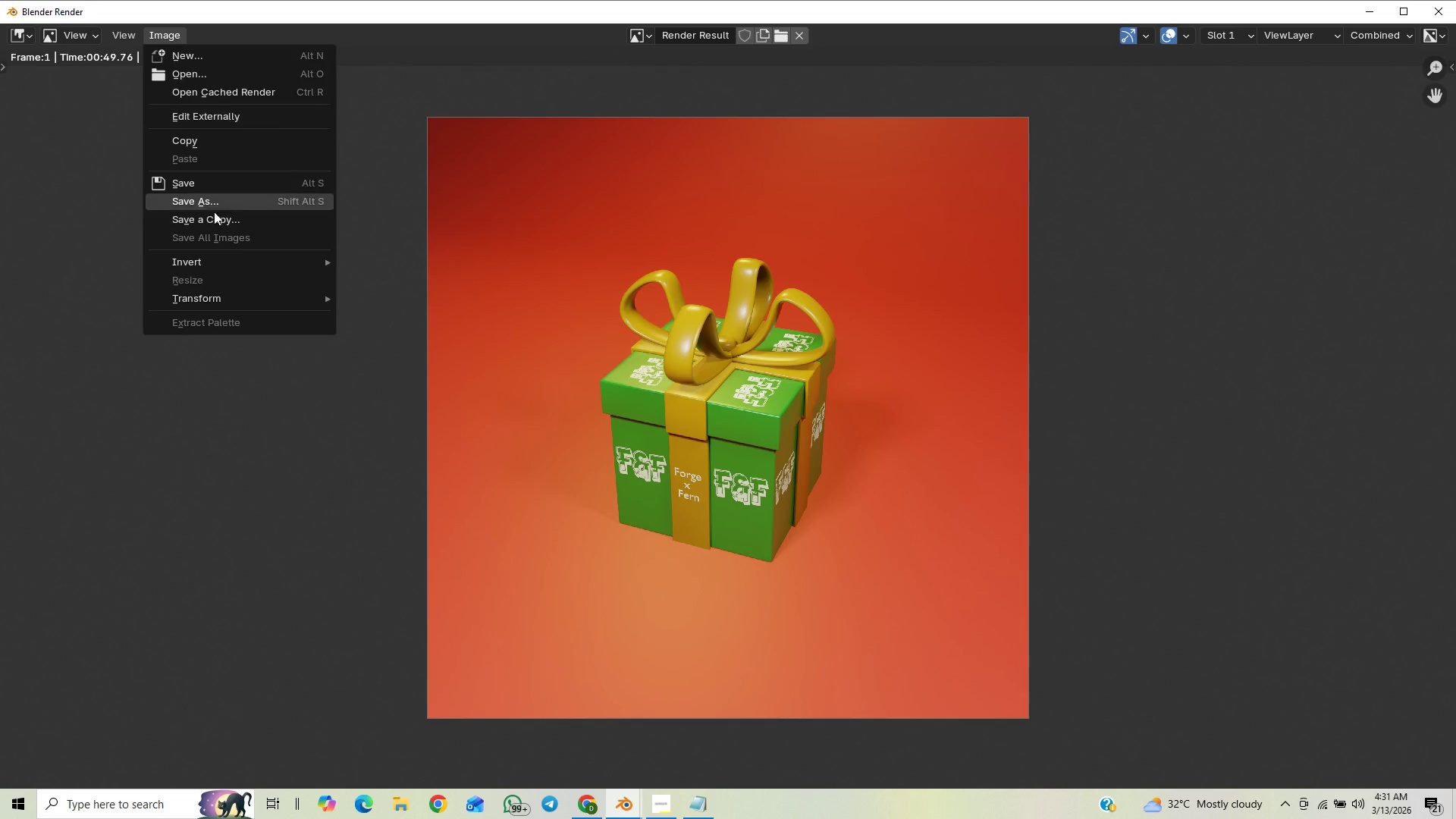 
left_click([220, 200])
 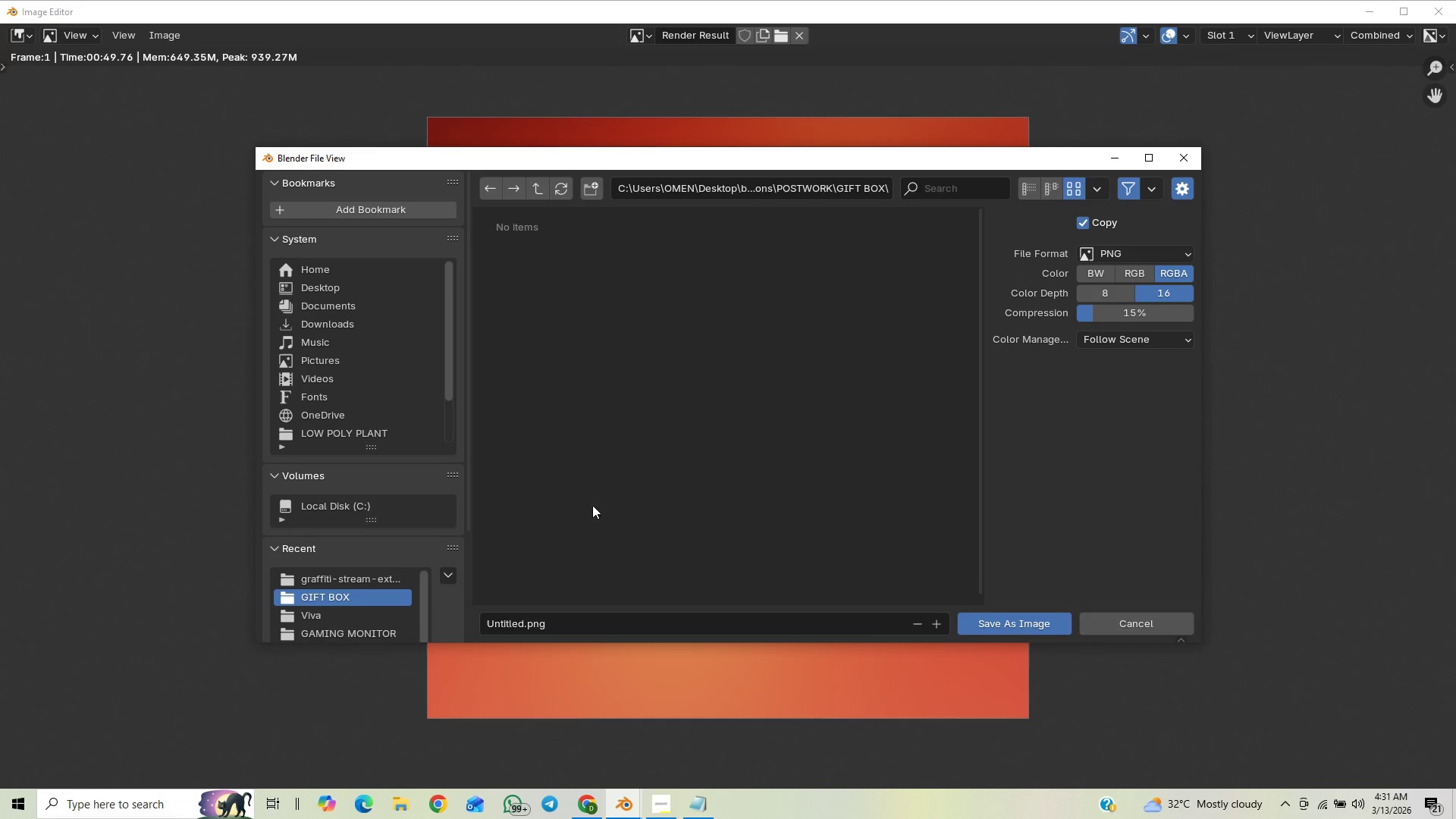 
double_click([522, 623])
 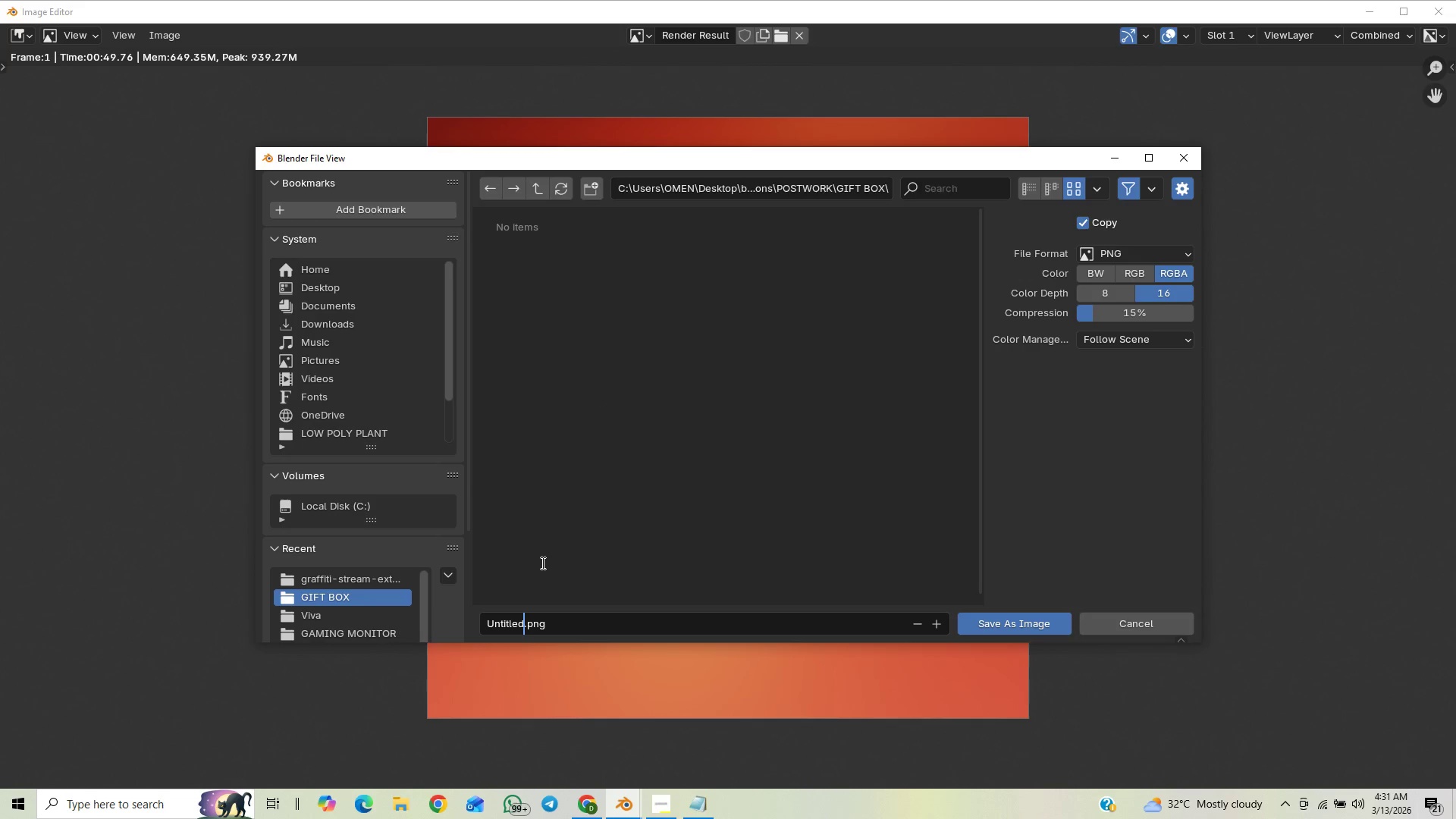 
hold_key(key=Backspace, duration=1.01)
 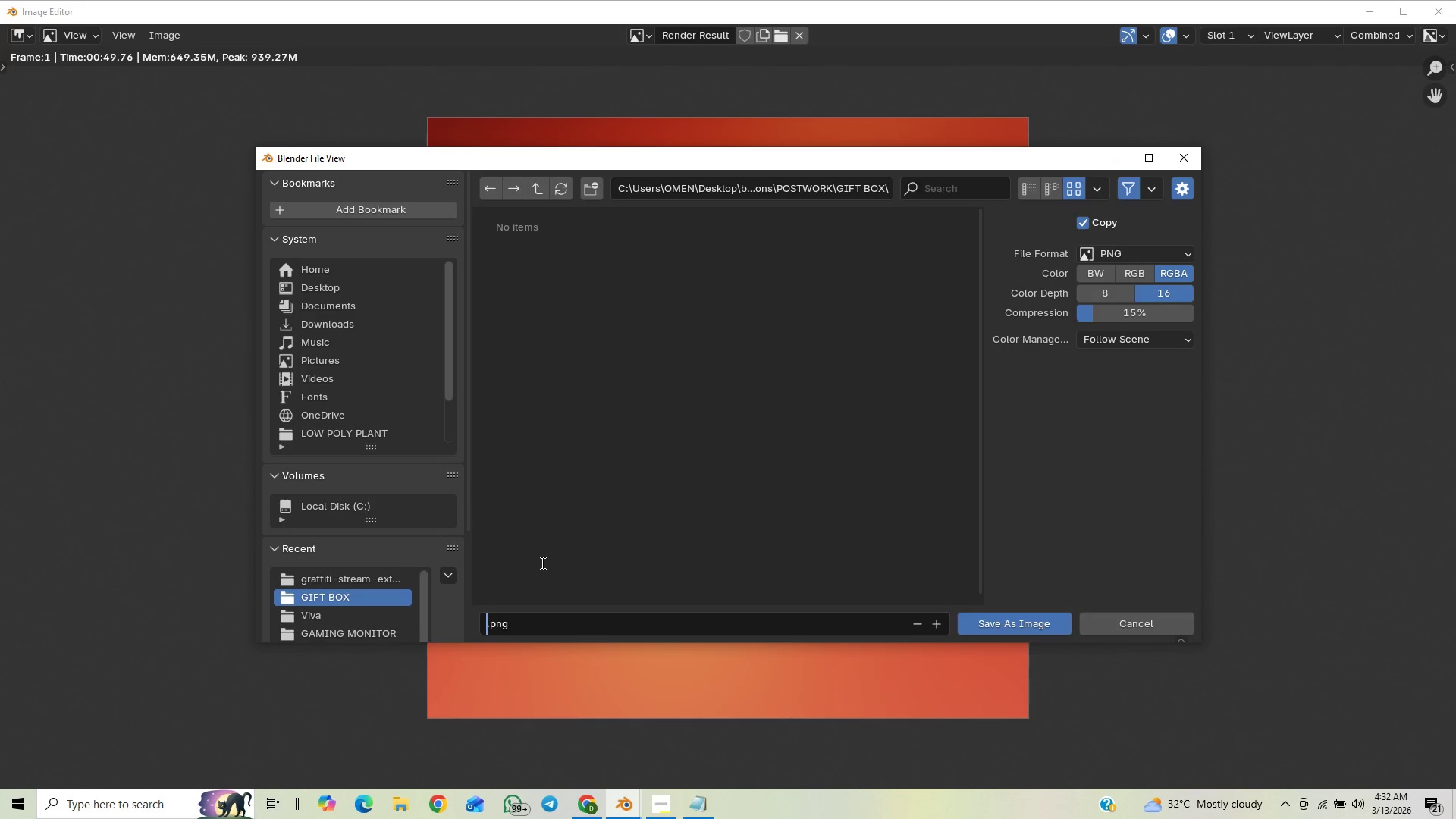 
type(GIFT RENDER 2)
 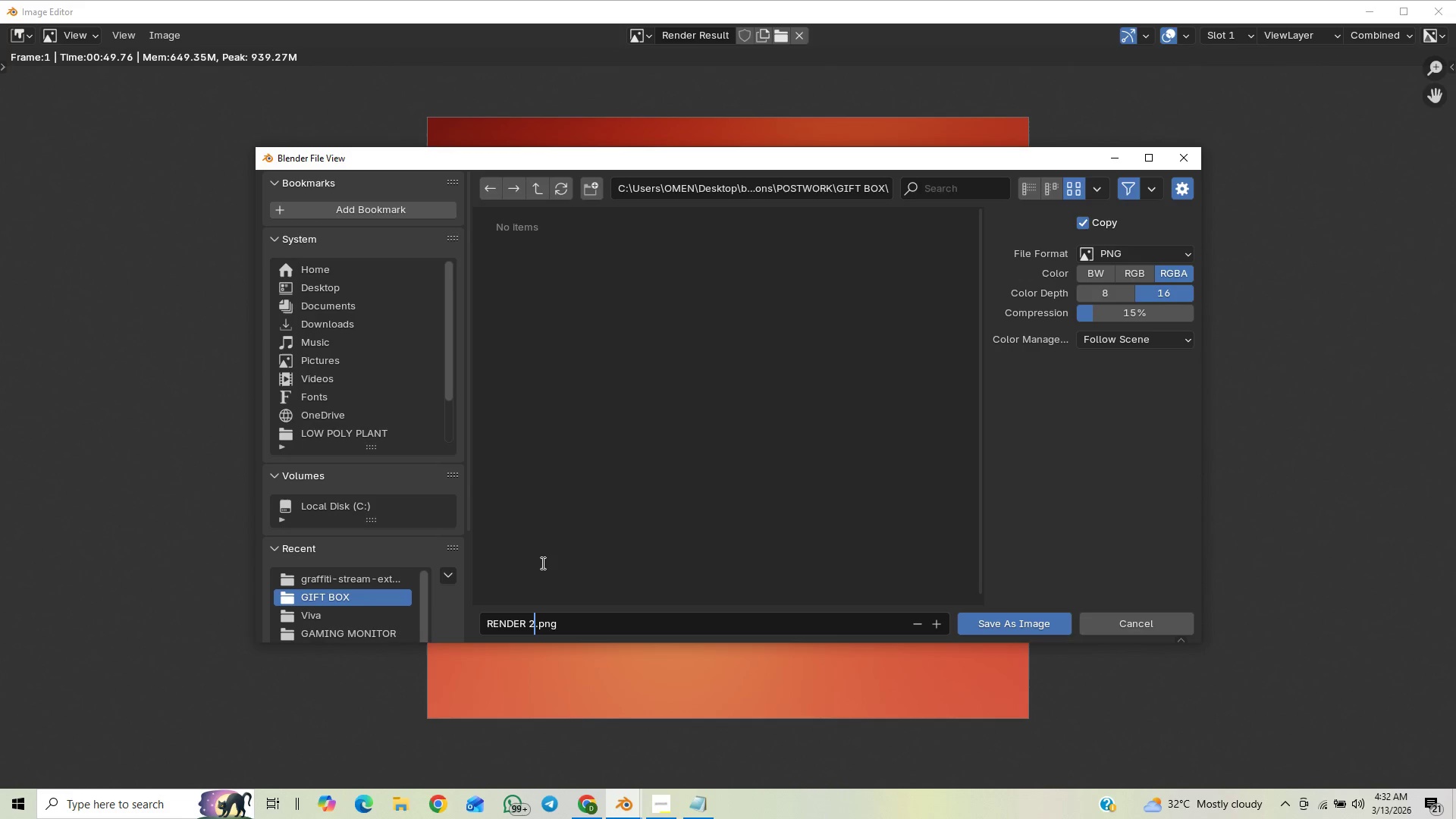 
hold_key(key=Backspace, duration=0.83)
 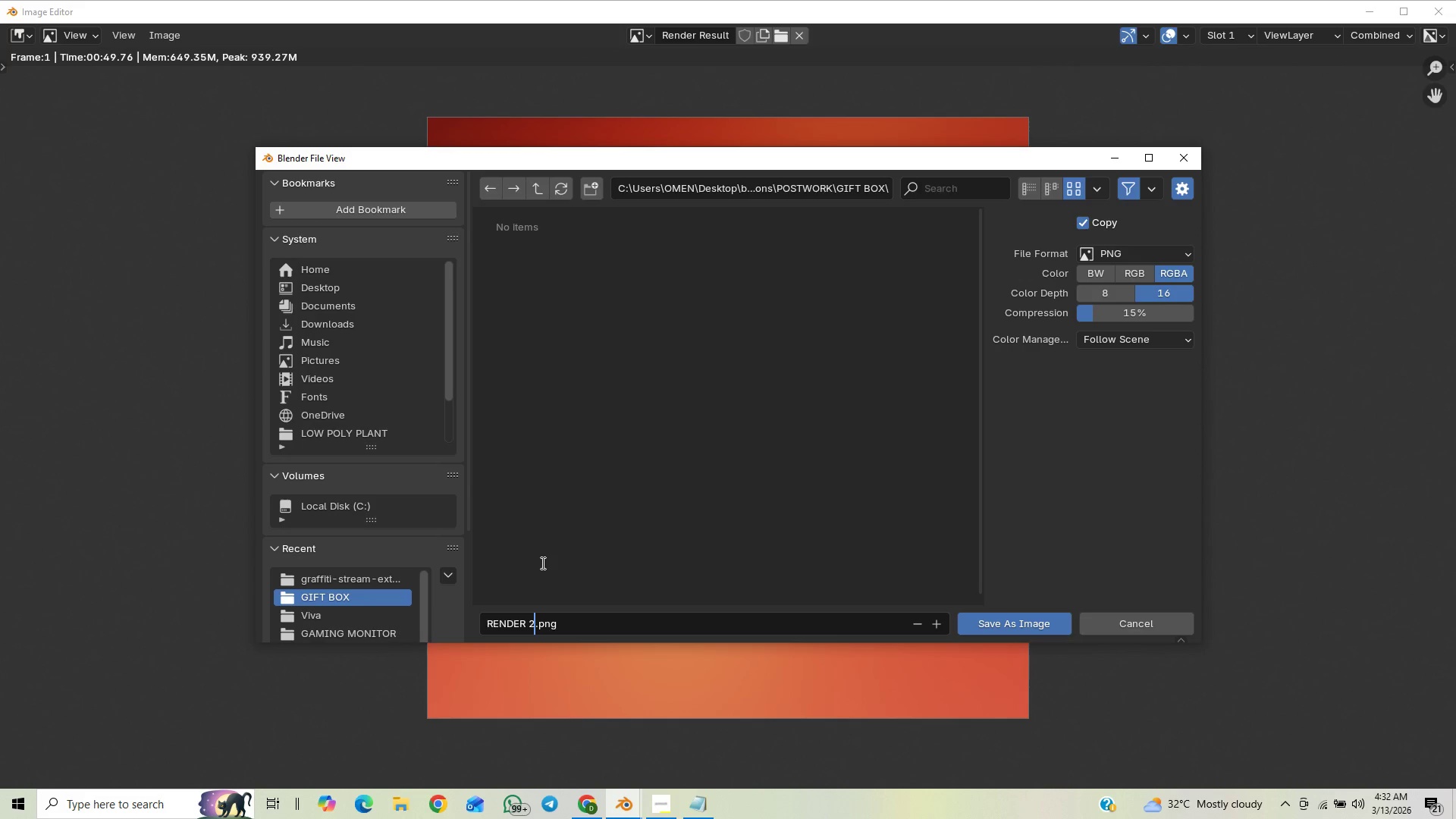 
left_click([1009, 623])
 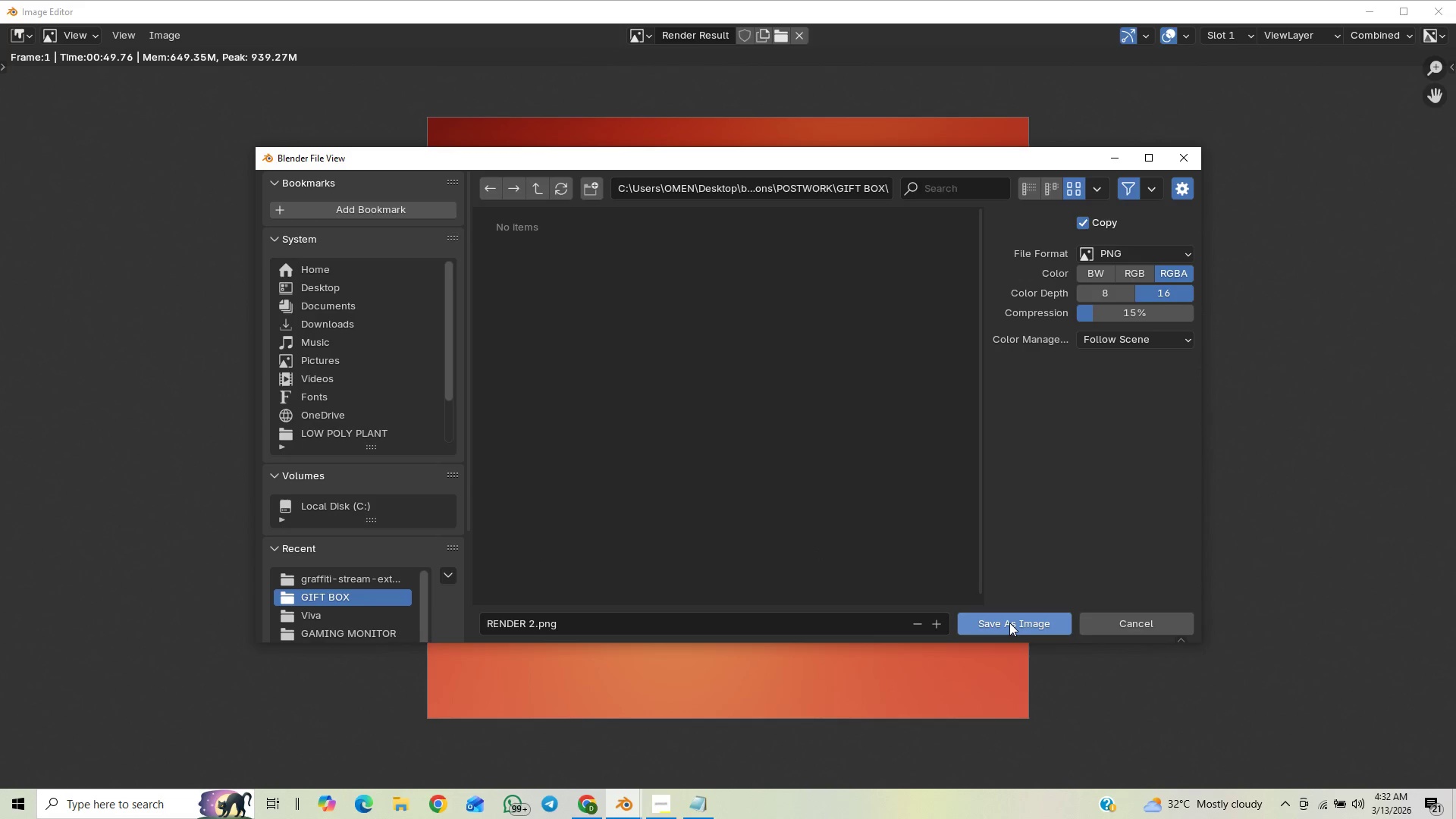 
left_click([1009, 623])
 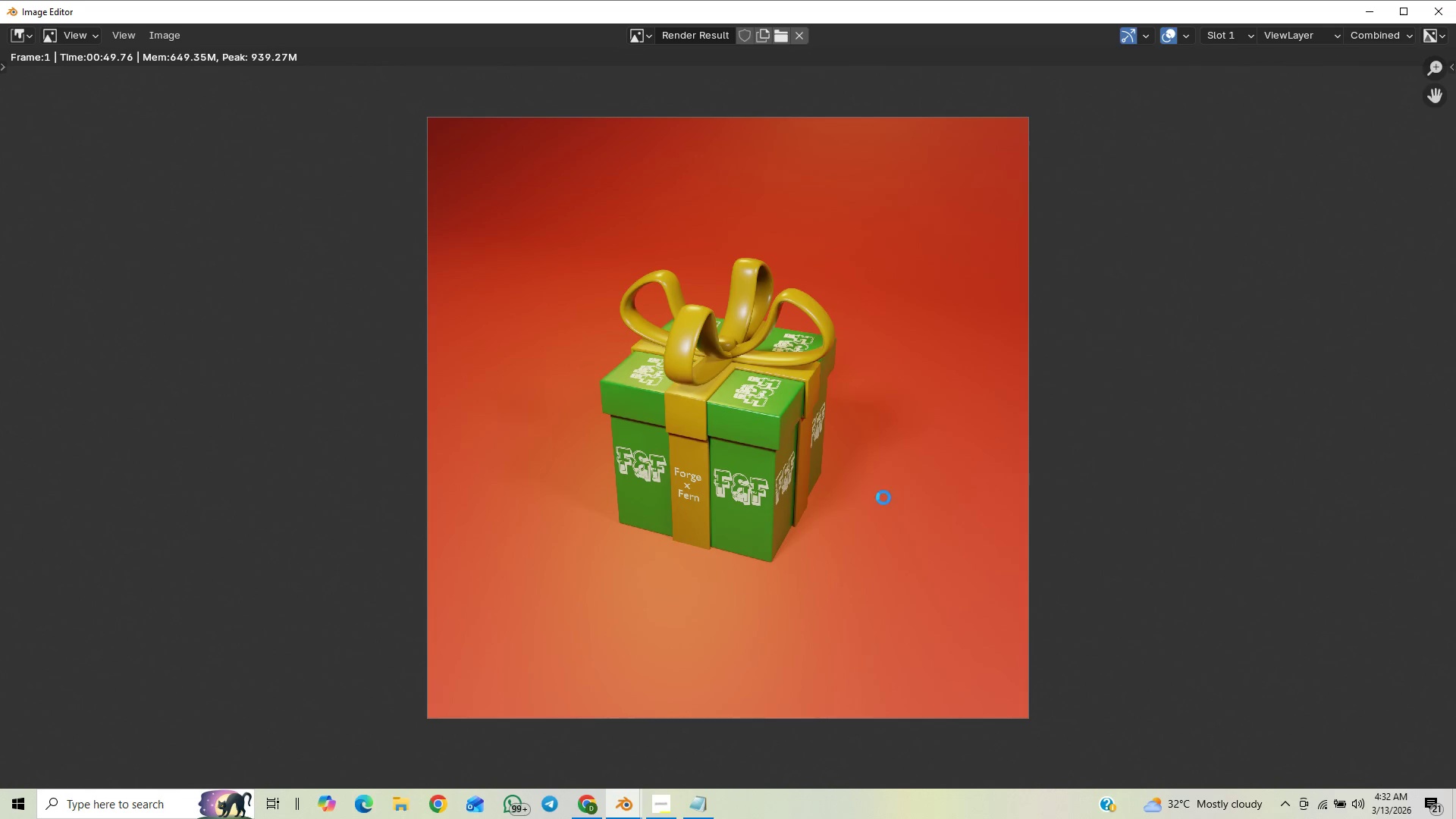 
scroll: coordinate [829, 524], scroll_direction: up, amount: 2.0
 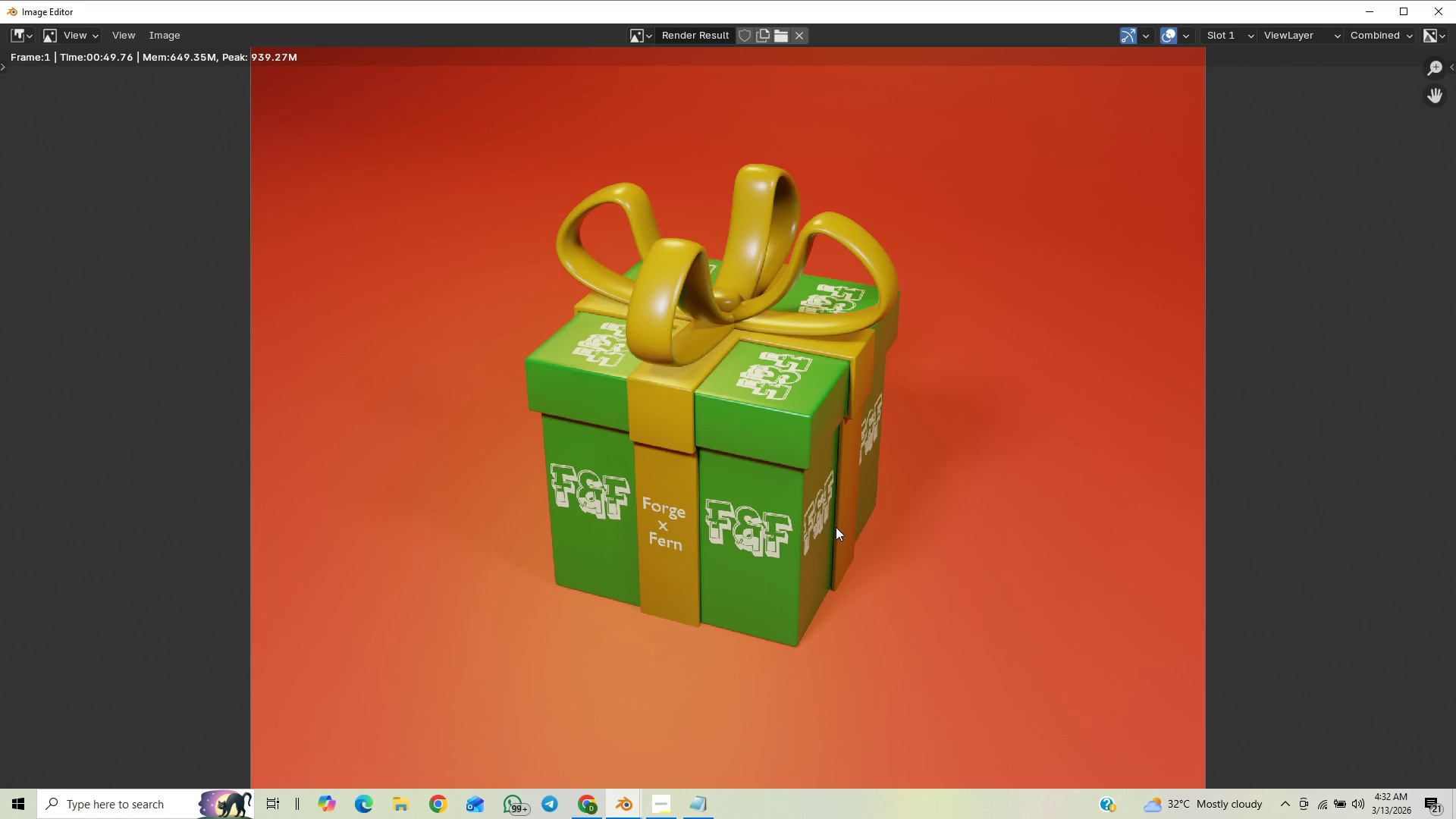 
scroll: coordinate [832, 533], scroll_direction: down, amount: 2.0
 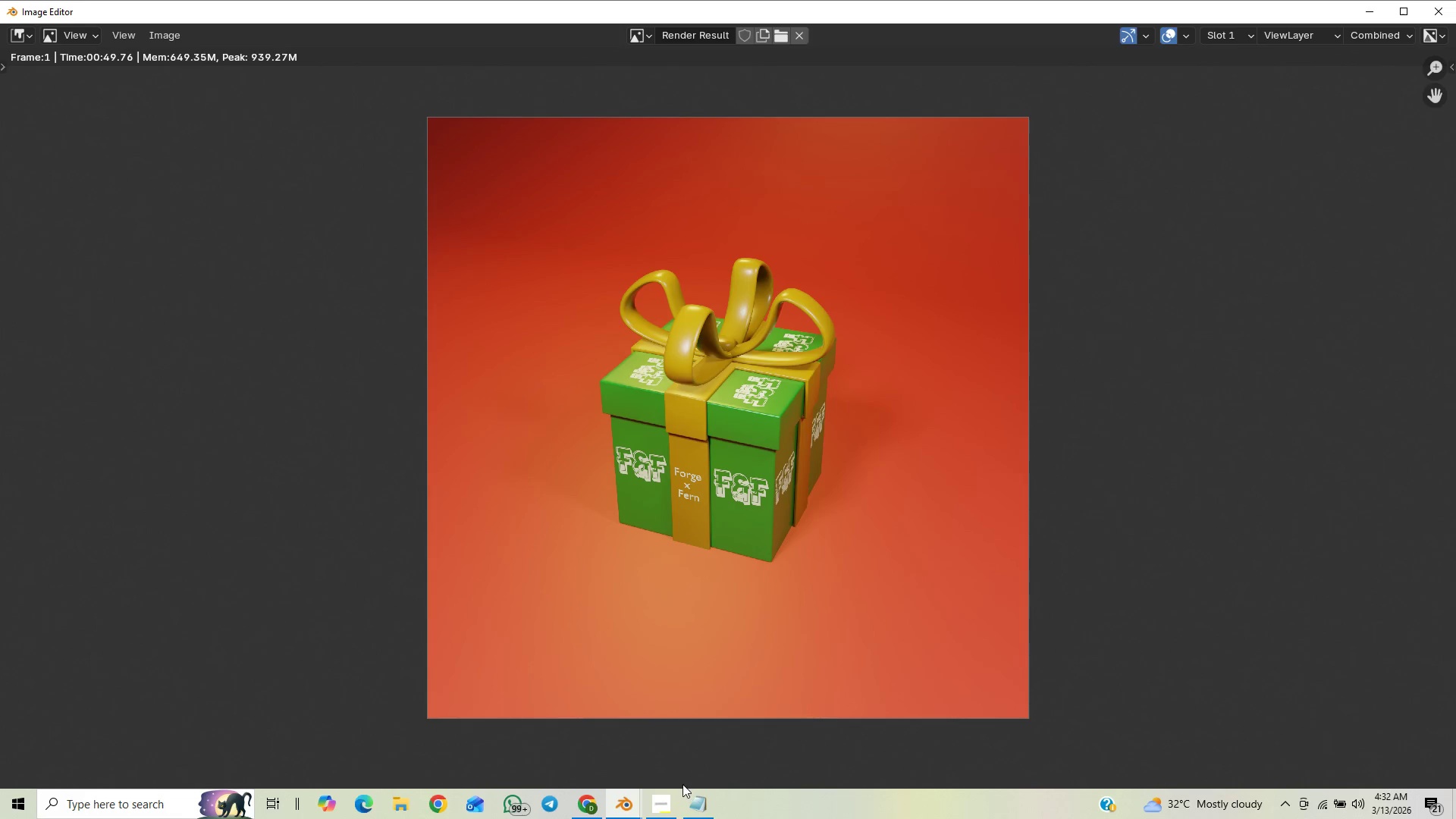 
left_click([668, 799])